 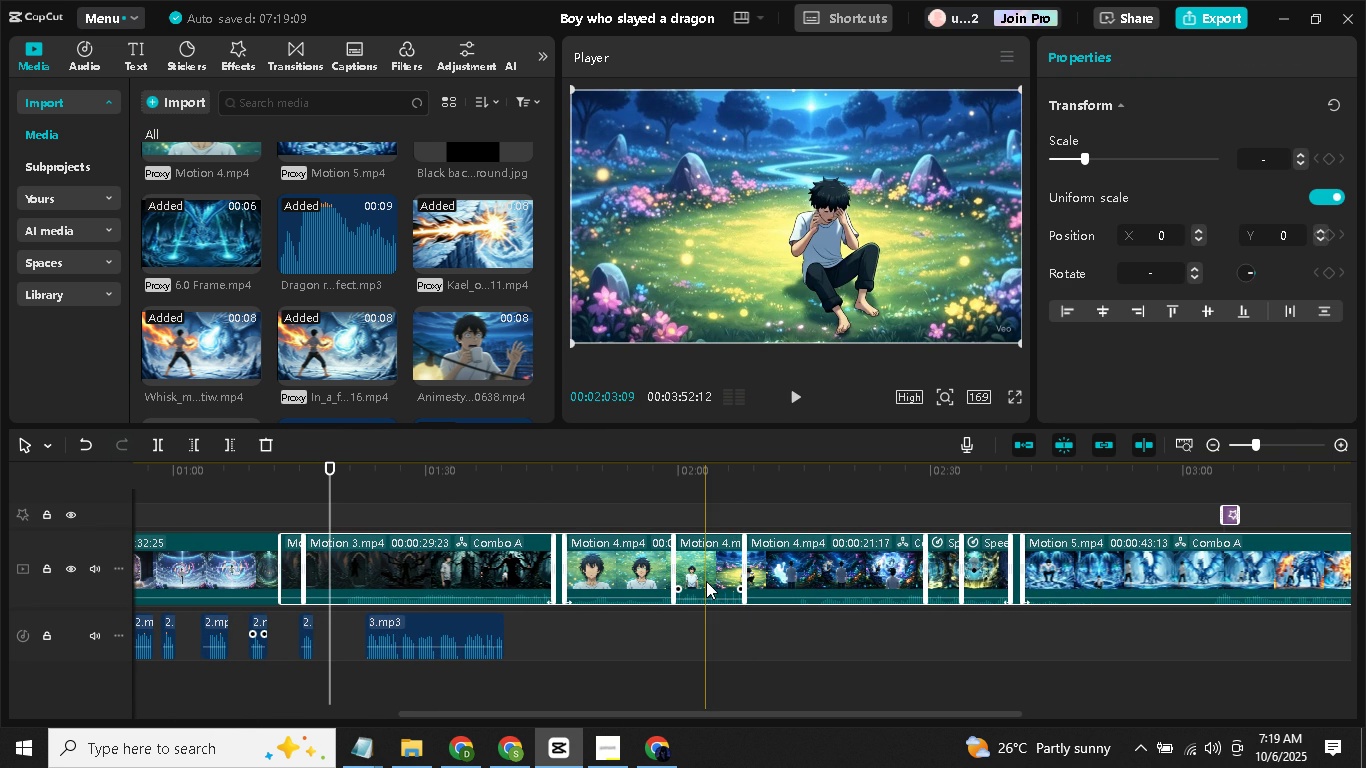 
left_click([706, 581])
 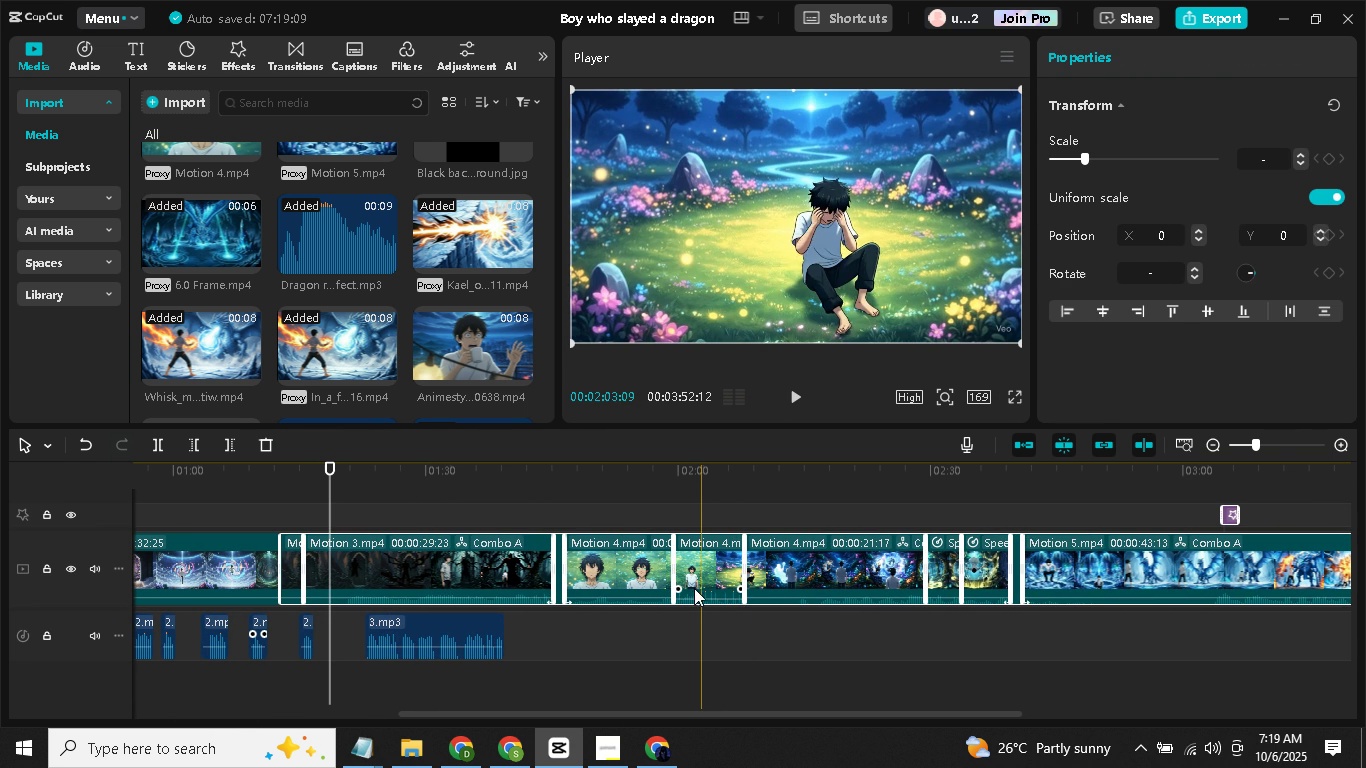 
left_click([658, 638])
 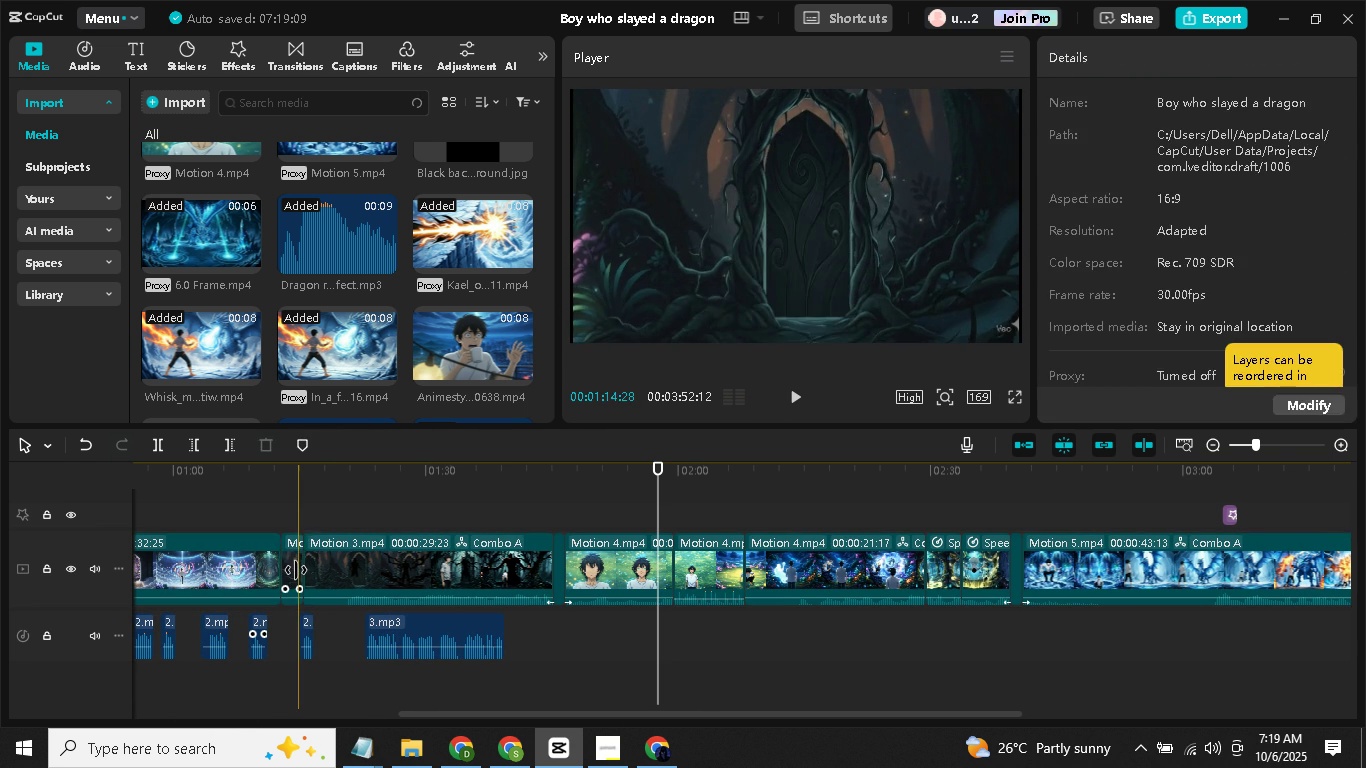 
left_click([297, 569])
 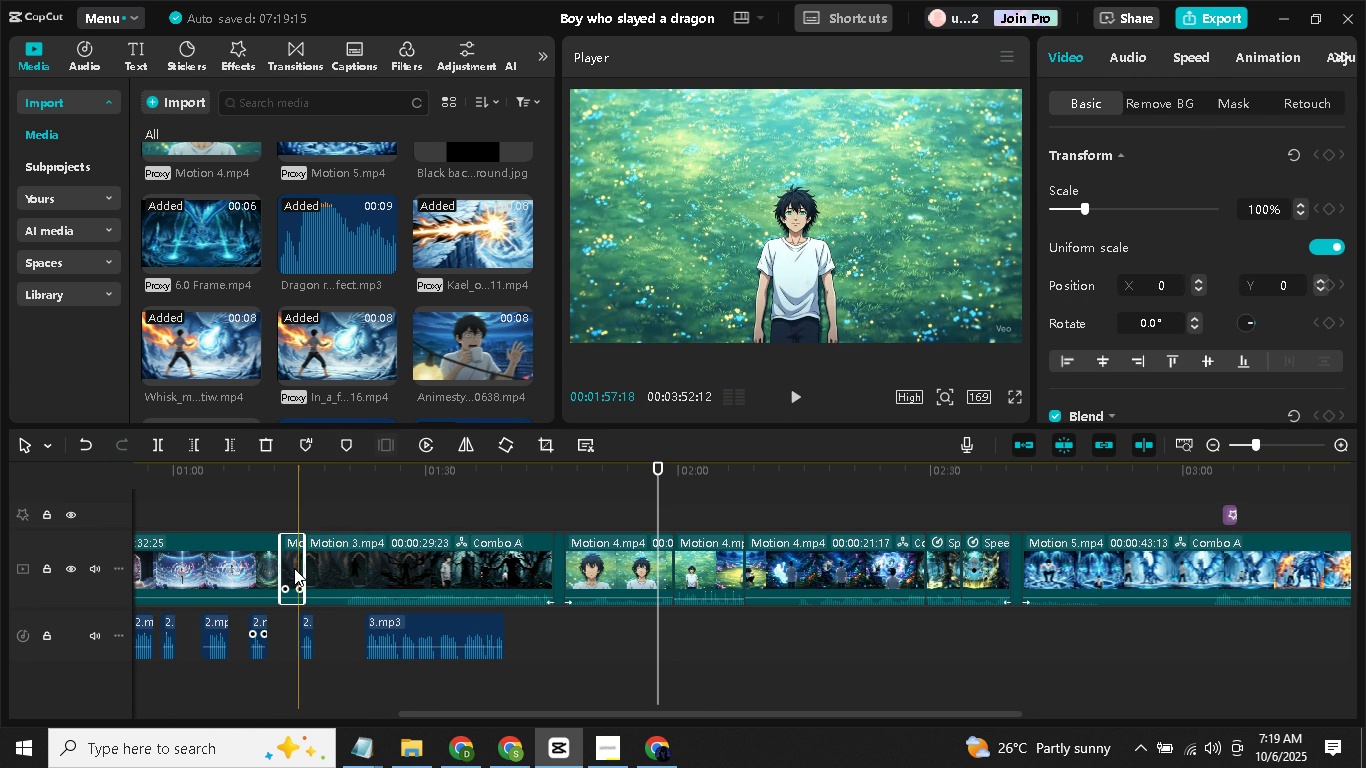 
key(Delete)
 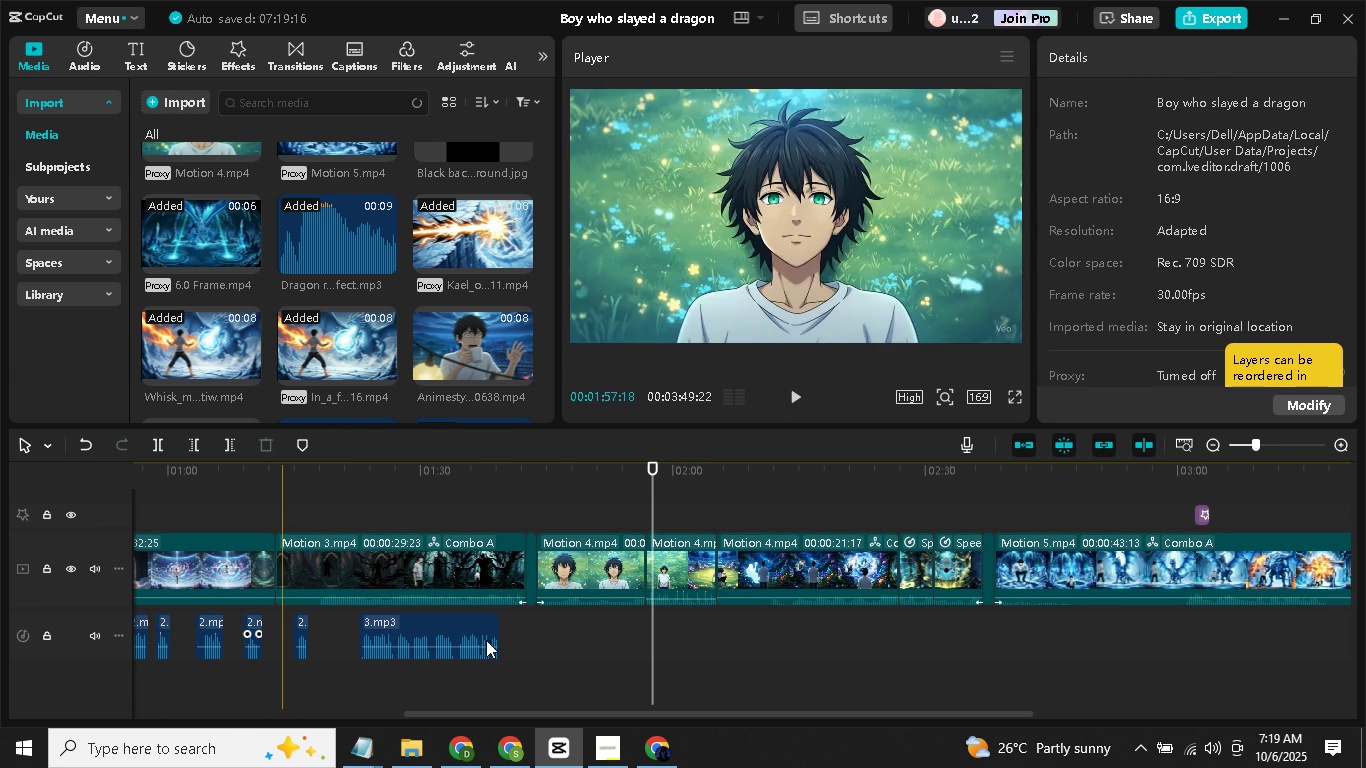 
key(Control+Z)
 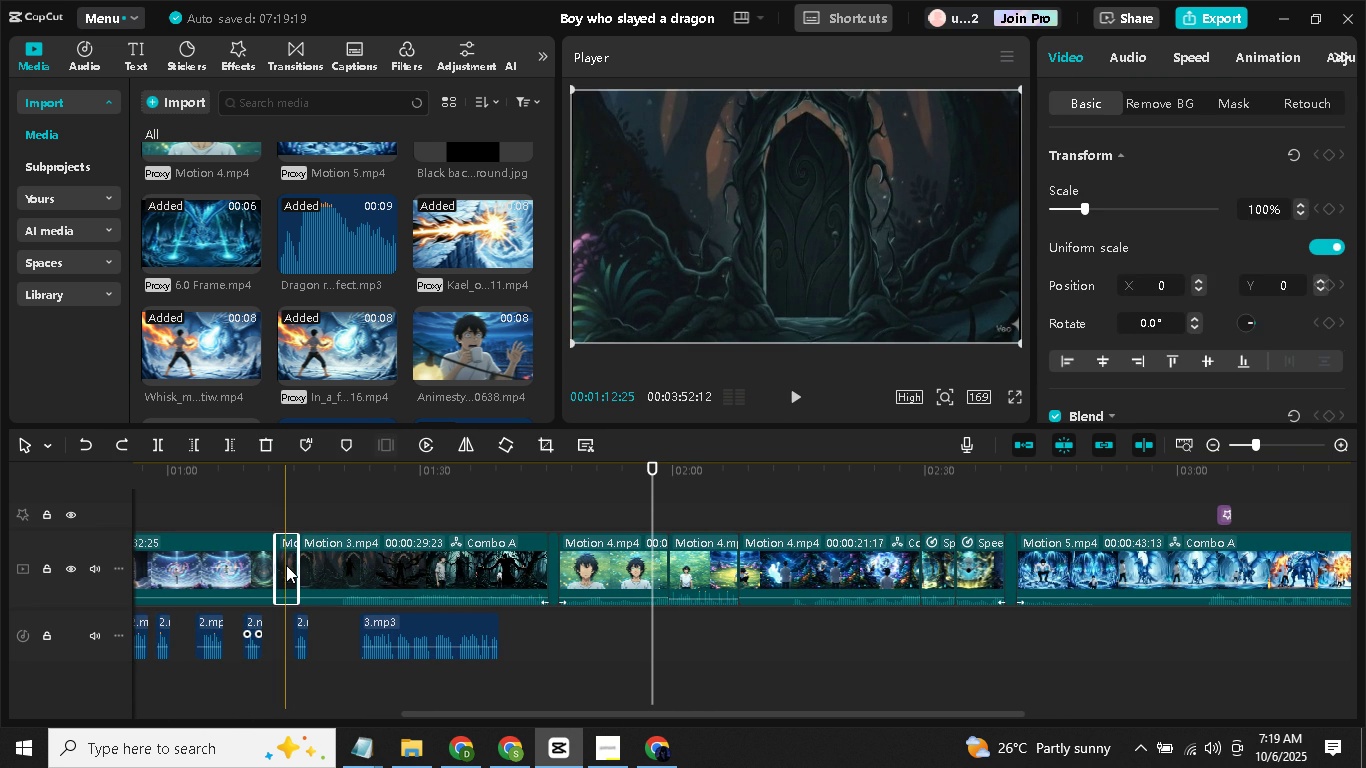 
key(Delete)
 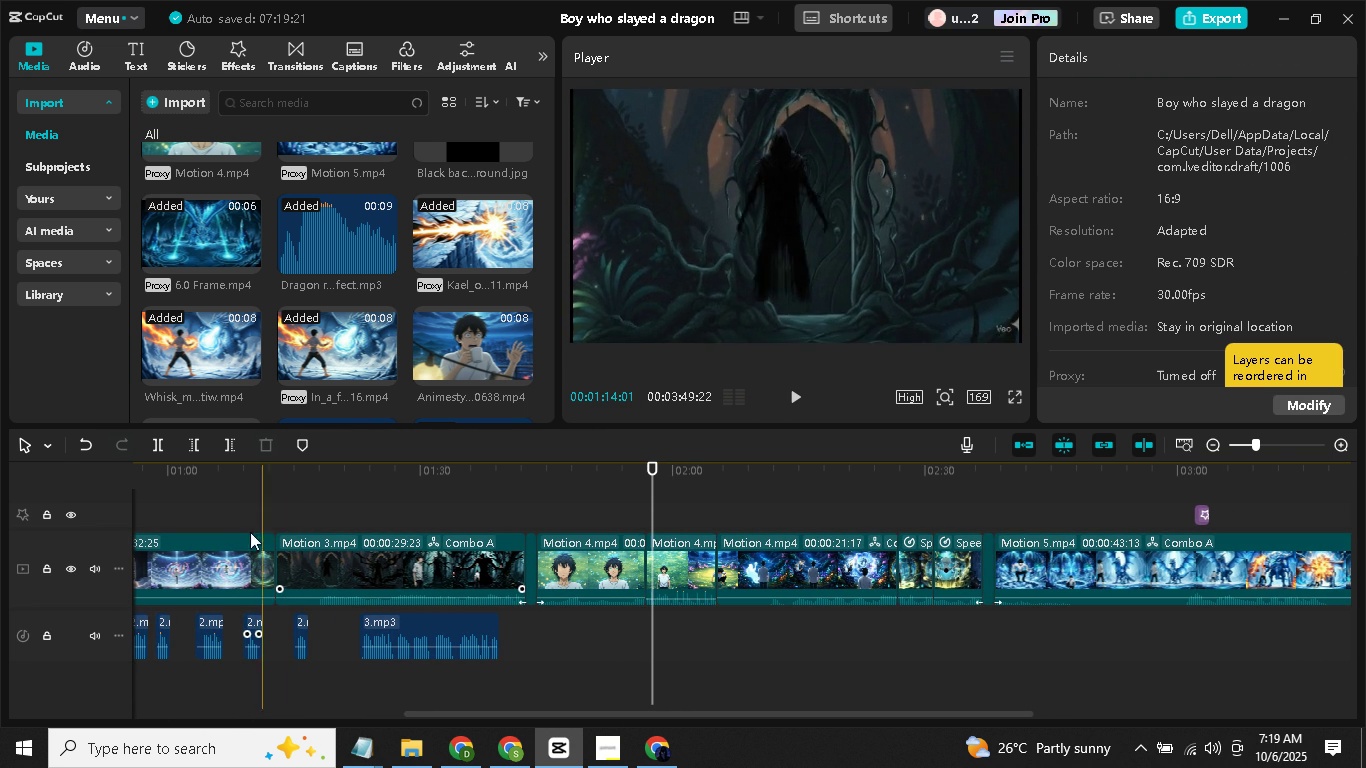 
left_click([254, 513])
 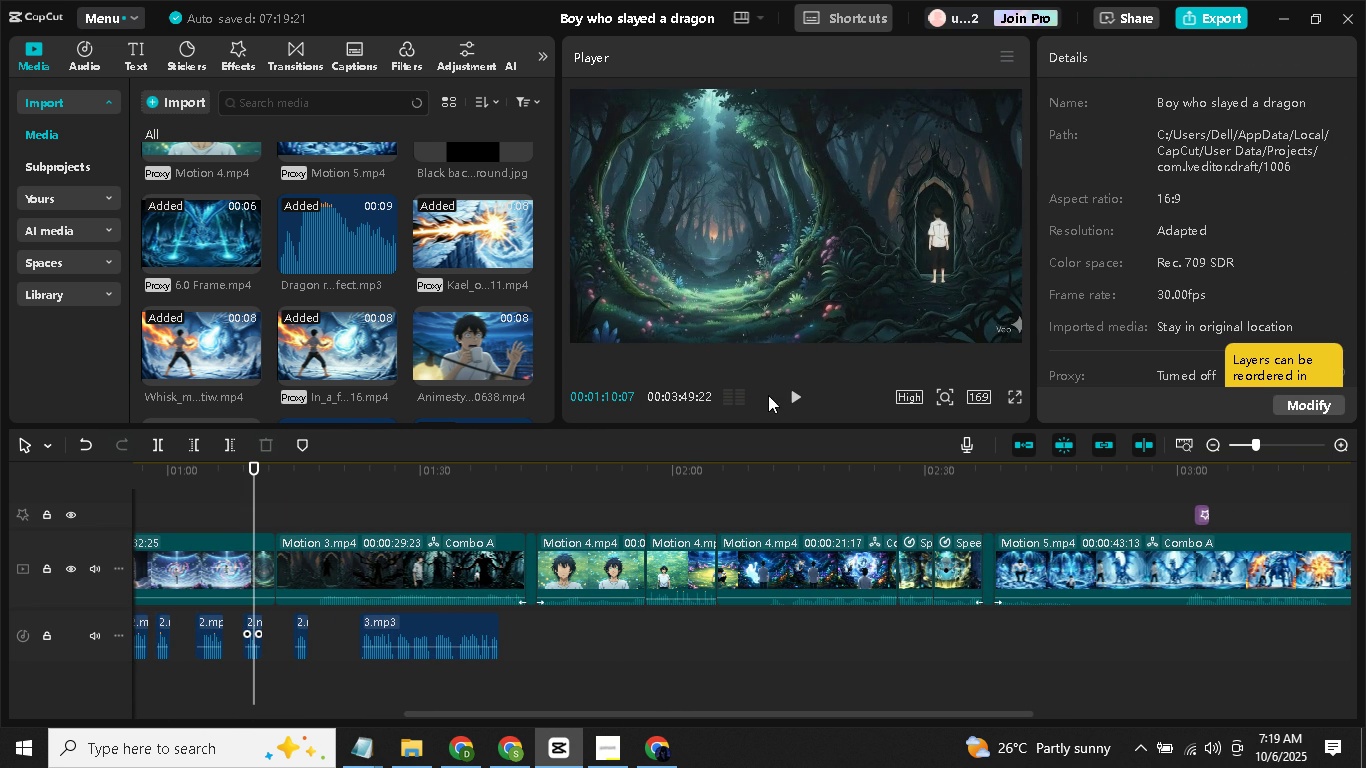 
left_click([787, 394])